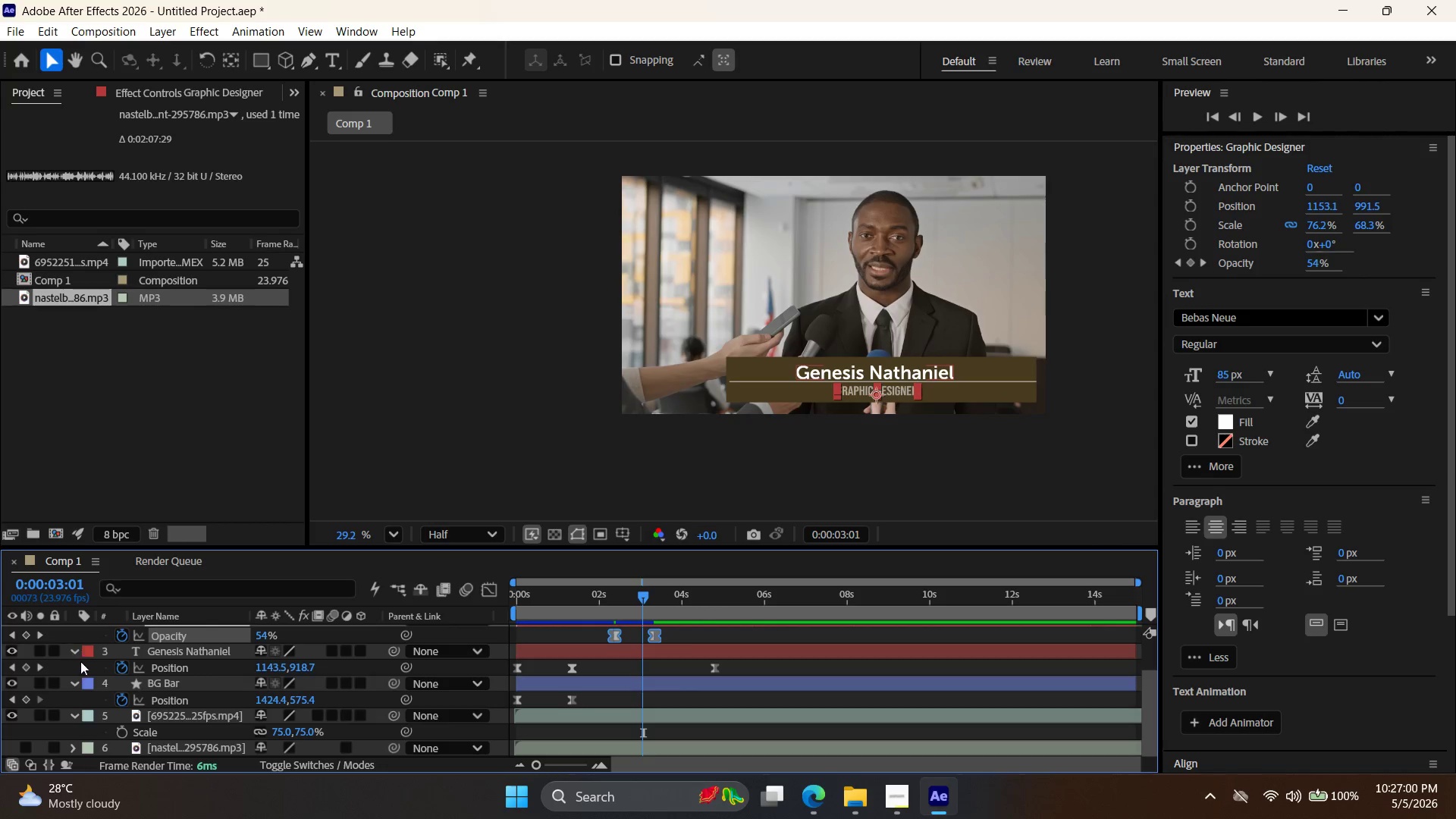 
left_click([76, 647])
 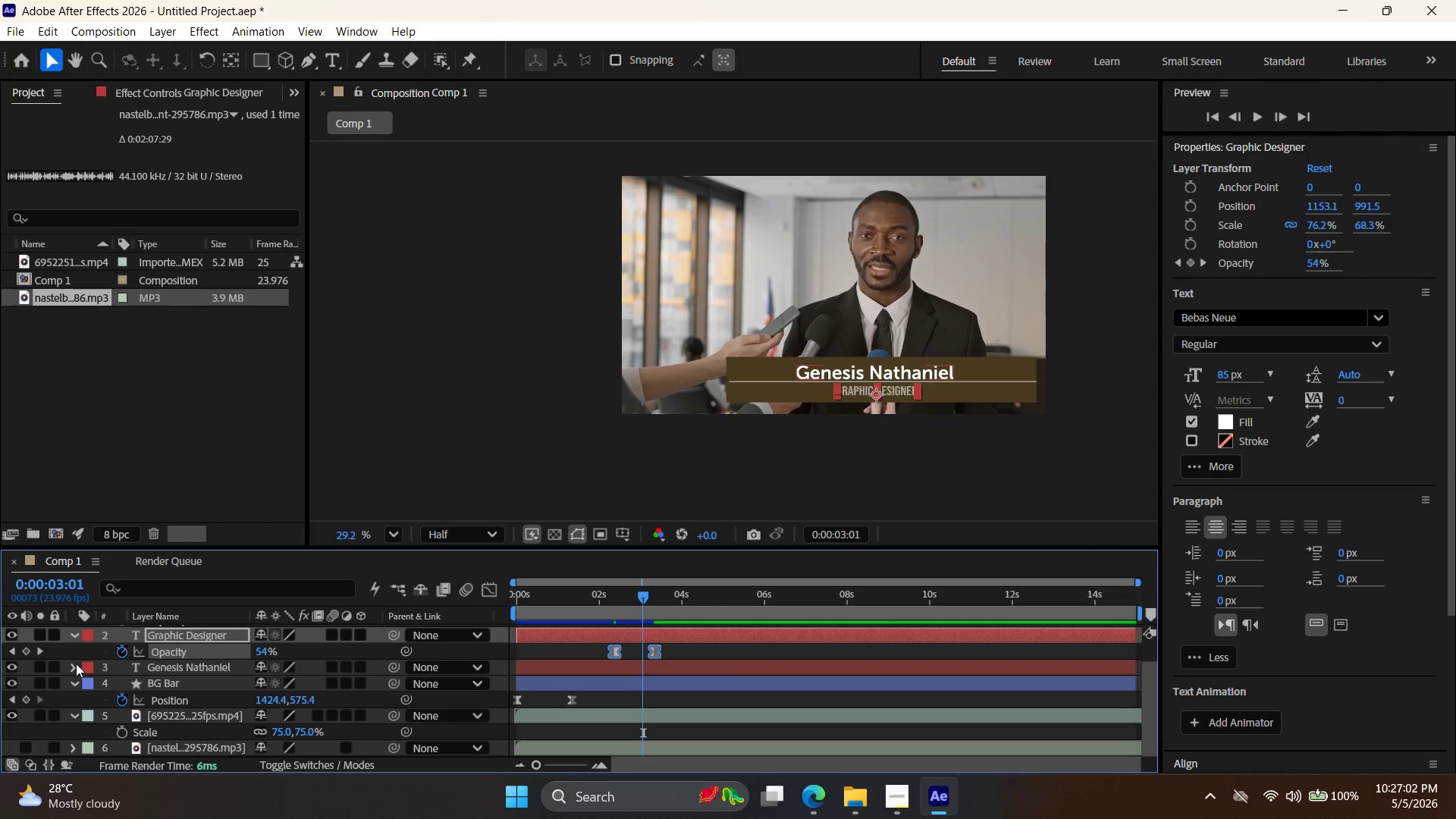 
left_click([72, 635])
 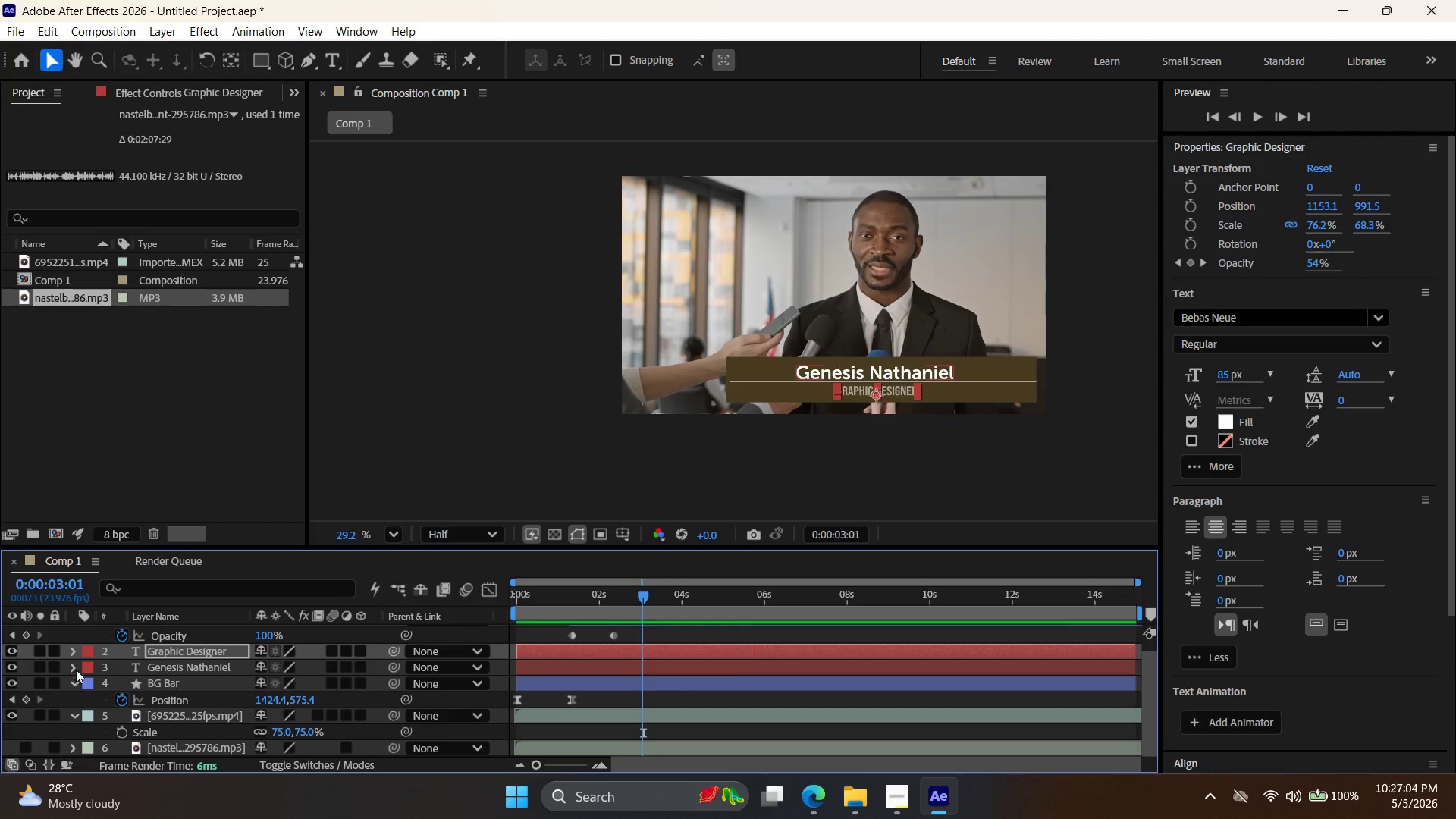 
left_click([76, 684])
 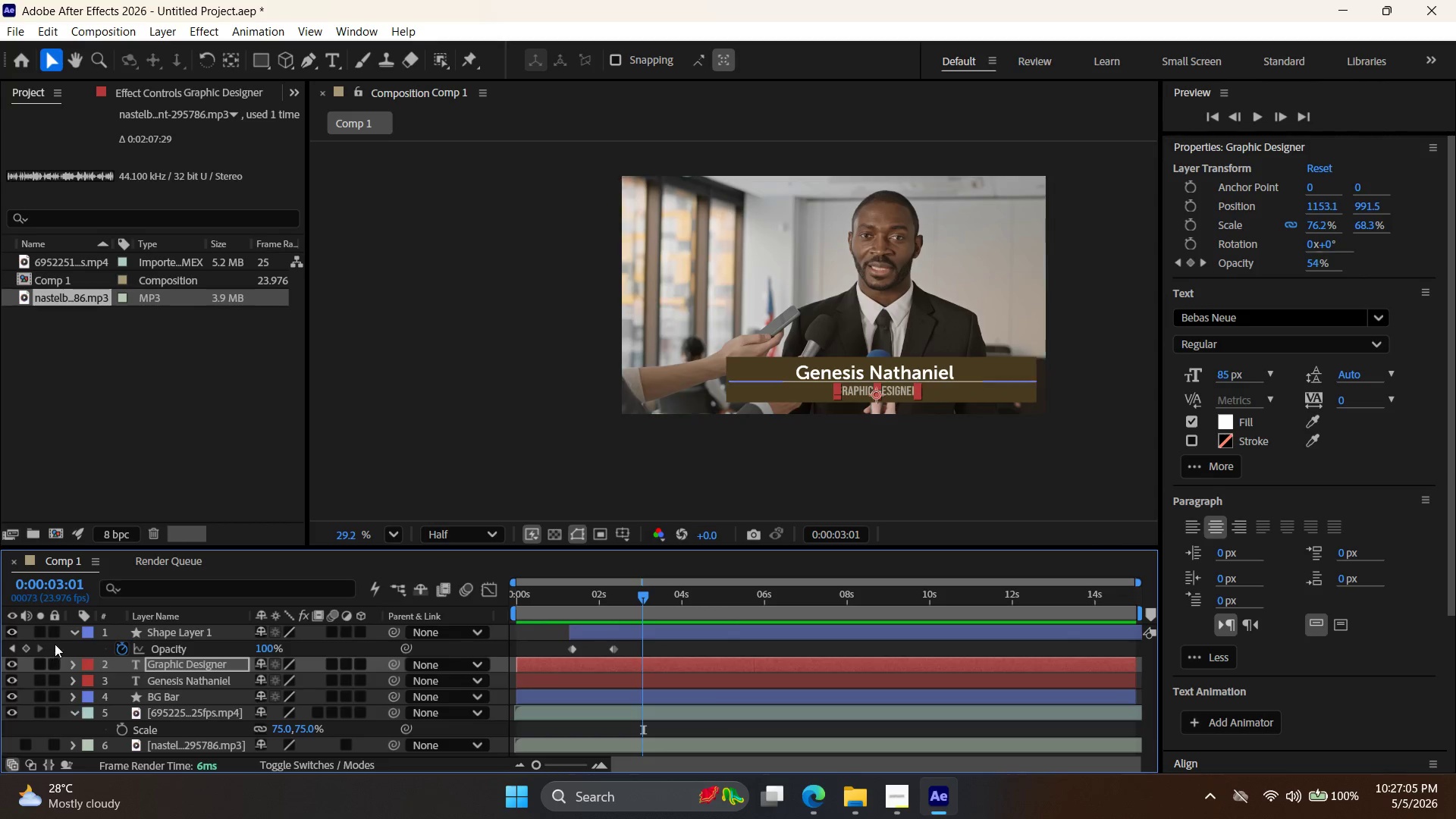 
left_click([74, 630])
 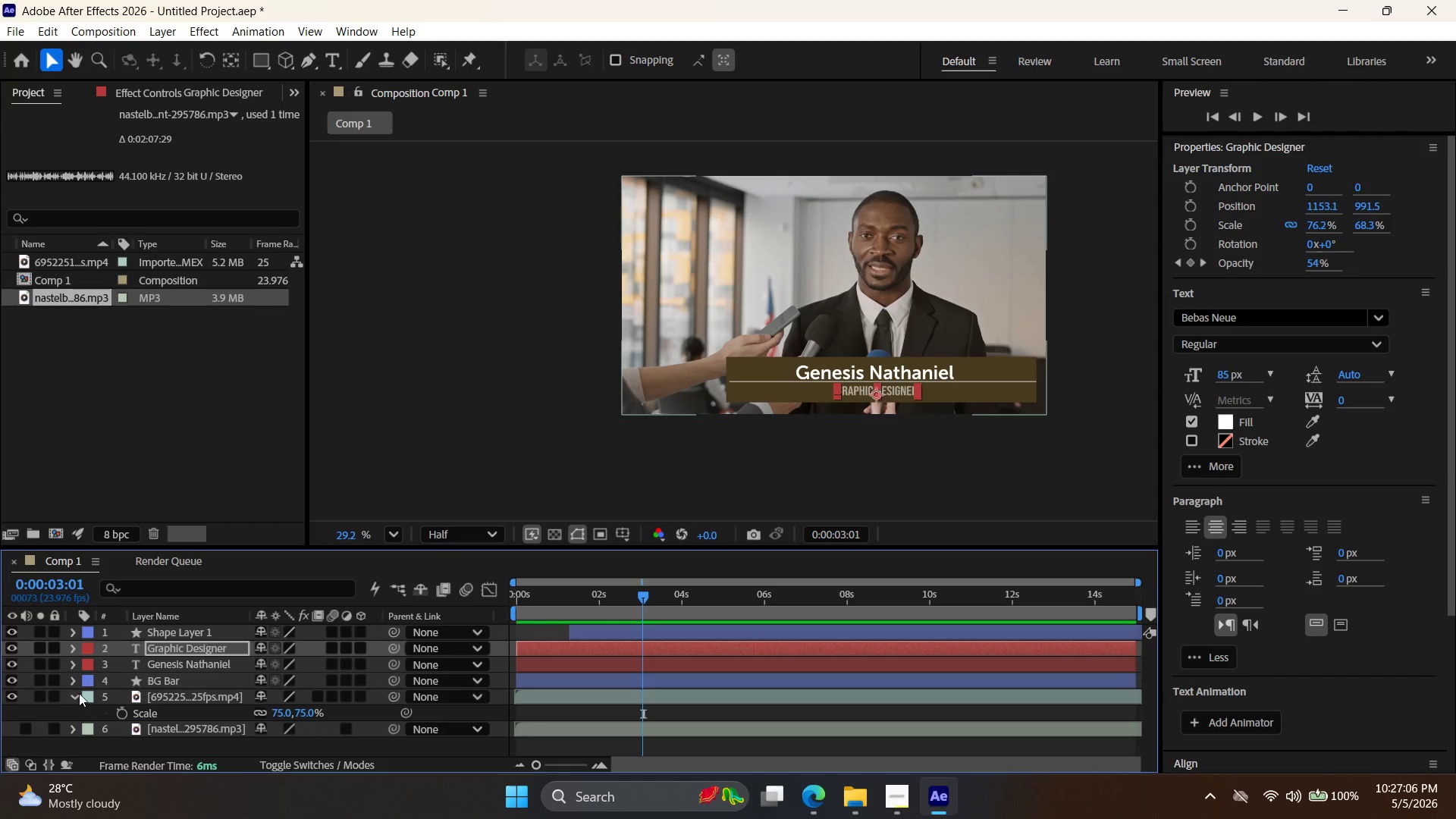 
left_click([79, 700])
 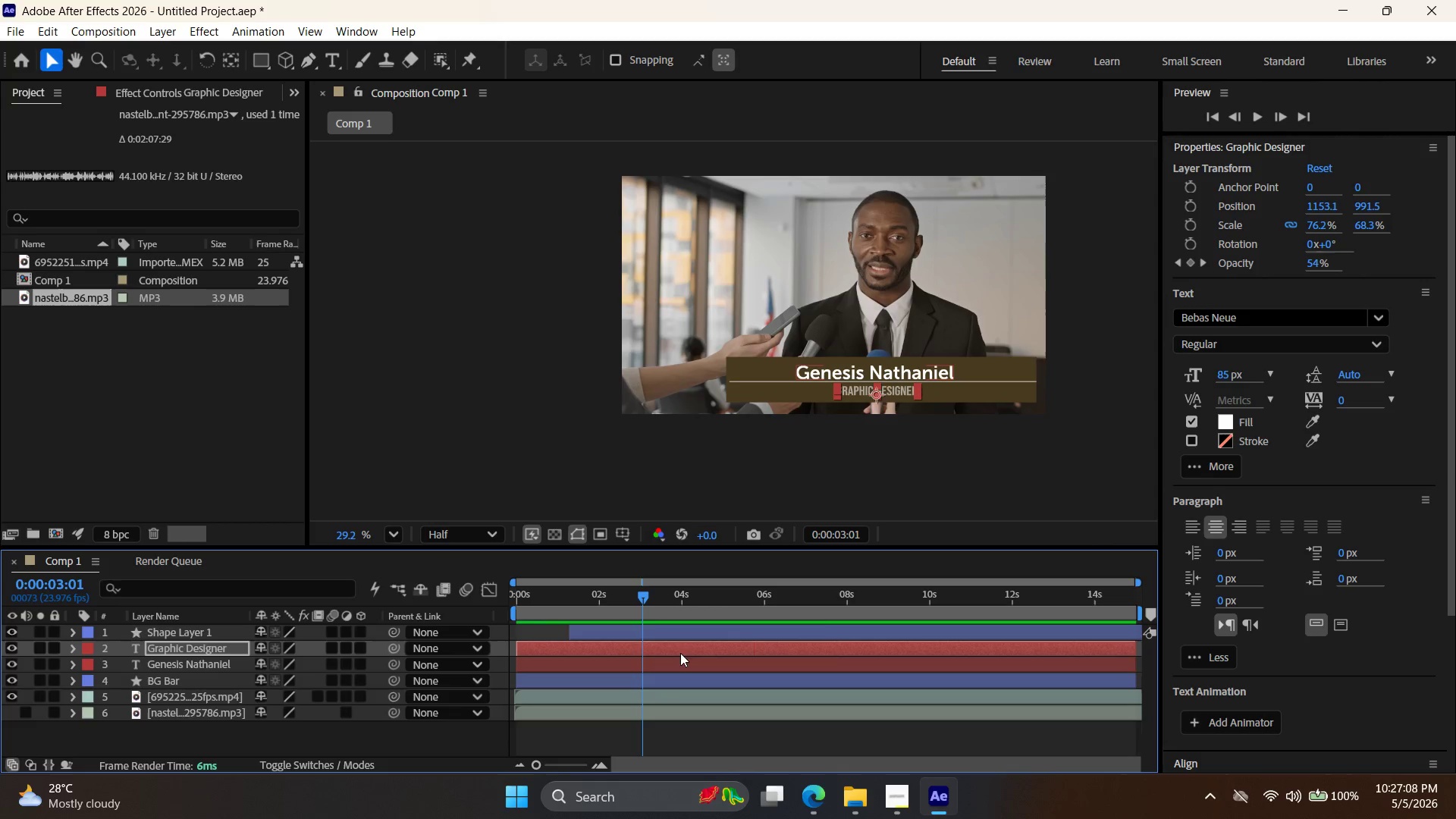 
scroll: coordinate [973, 641], scroll_direction: down, amount: 1.0
 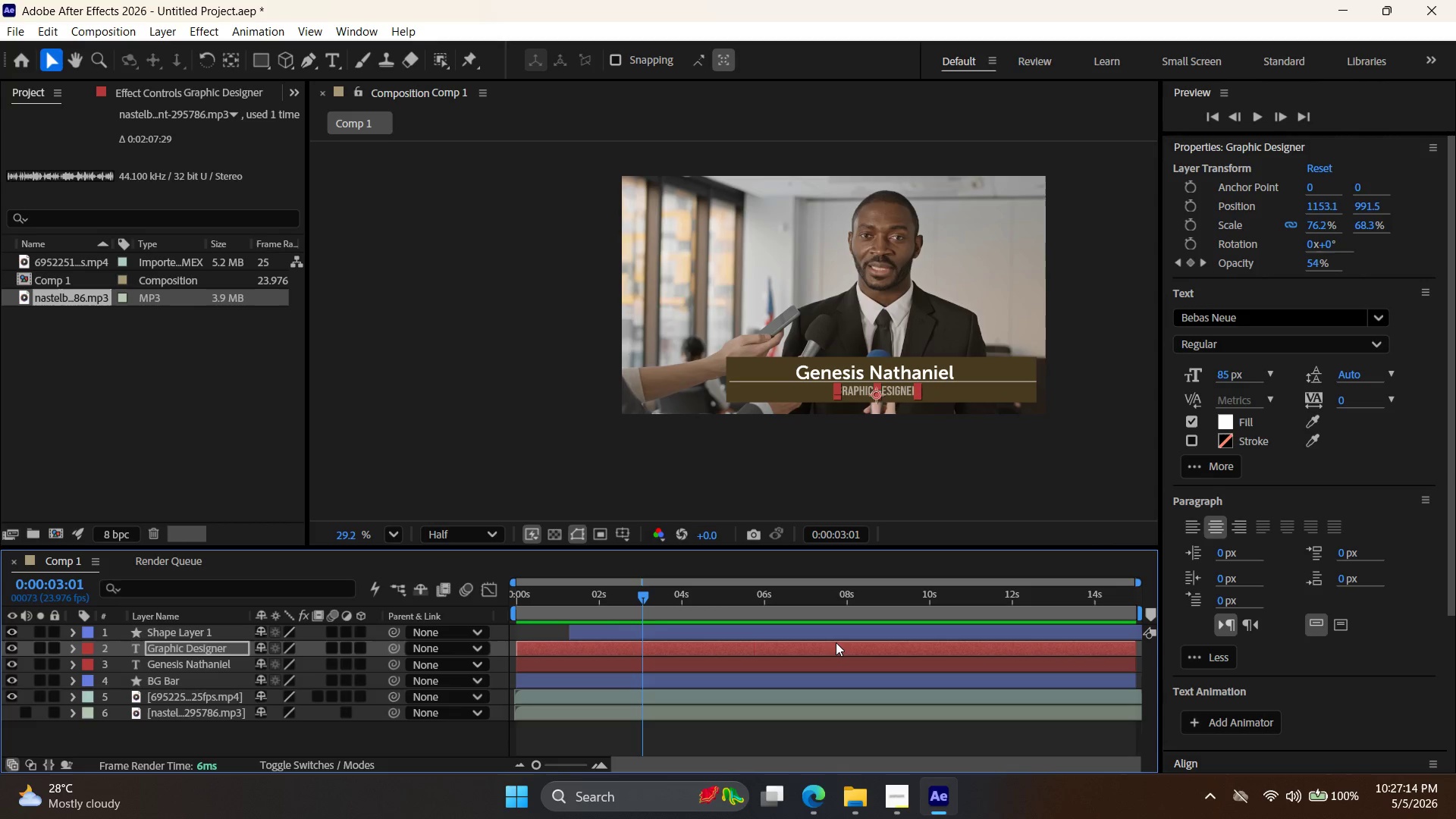 
wait(10.15)
 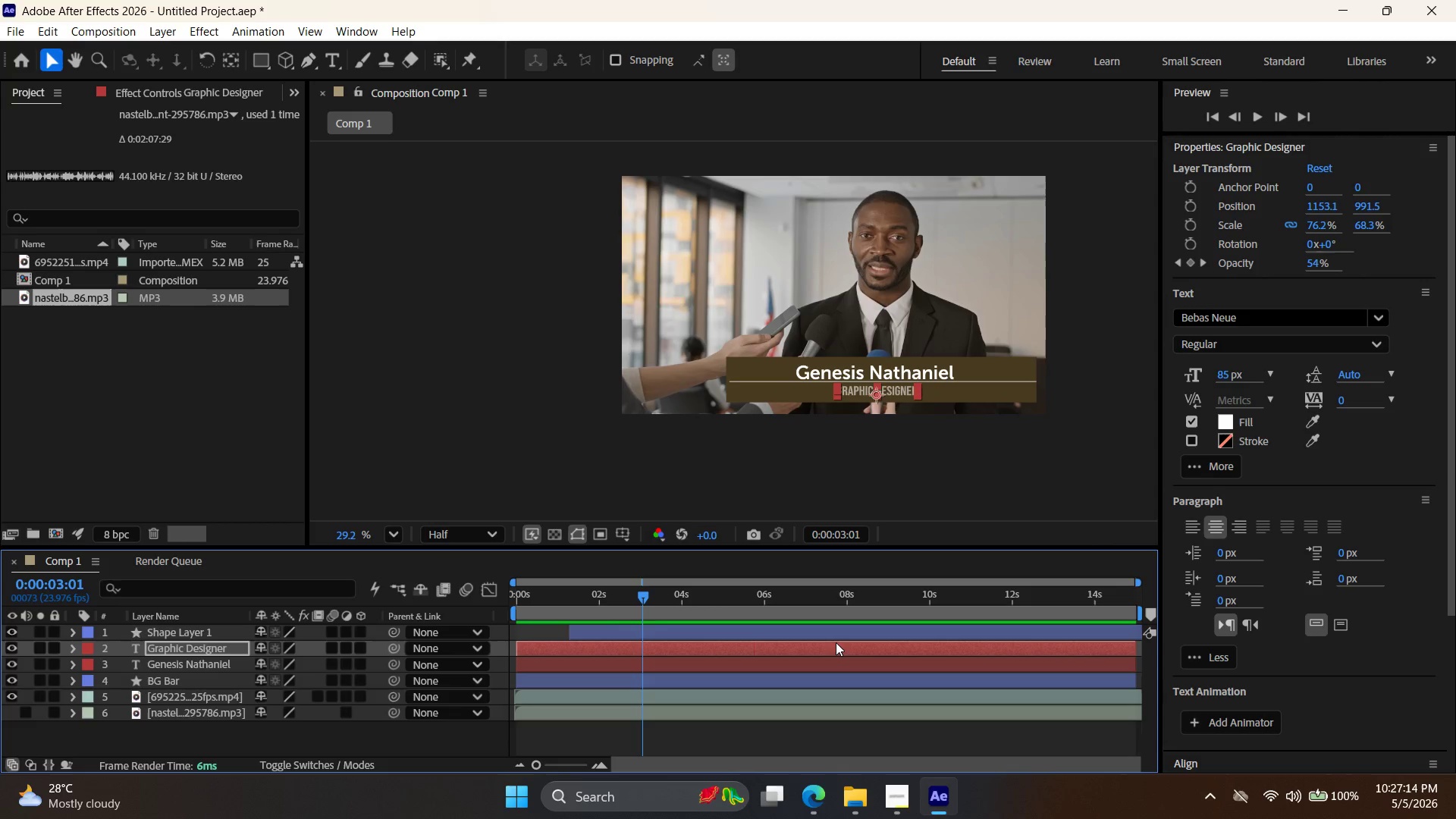 
left_click([1081, 529])